 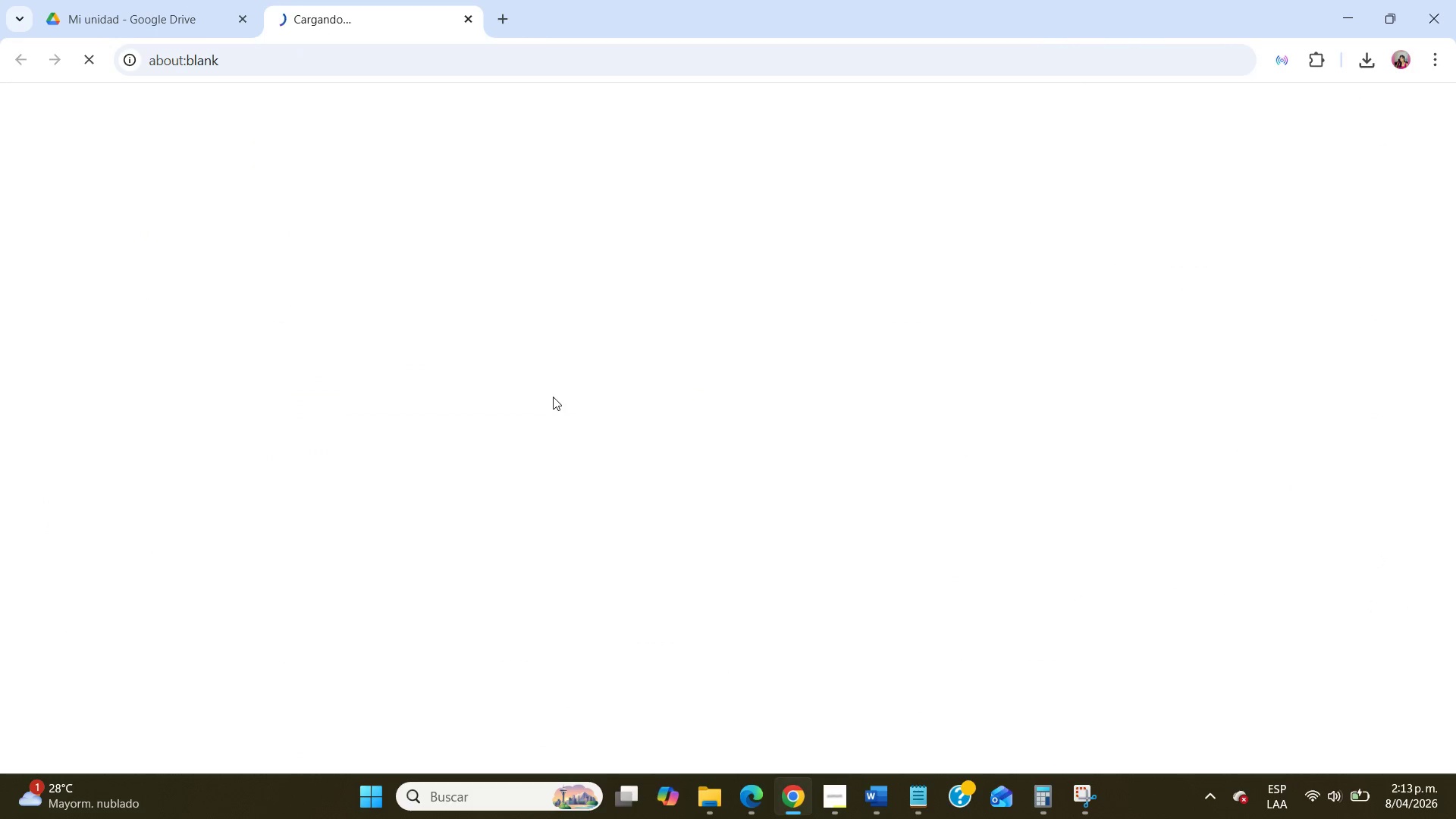 
left_click([579, 419])
 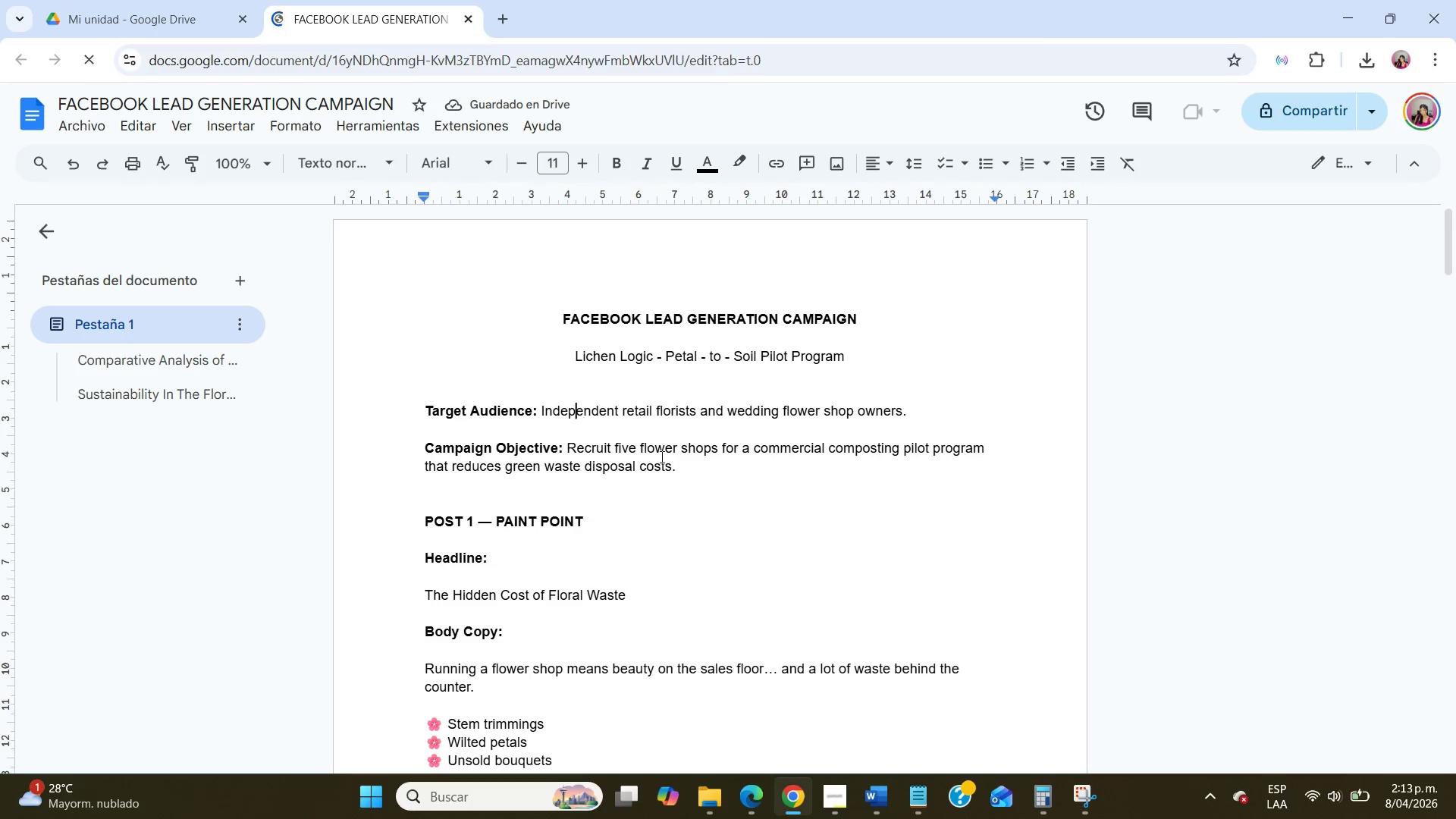 
scroll: coordinate [661, 457], scroll_direction: down, amount: 10.0
 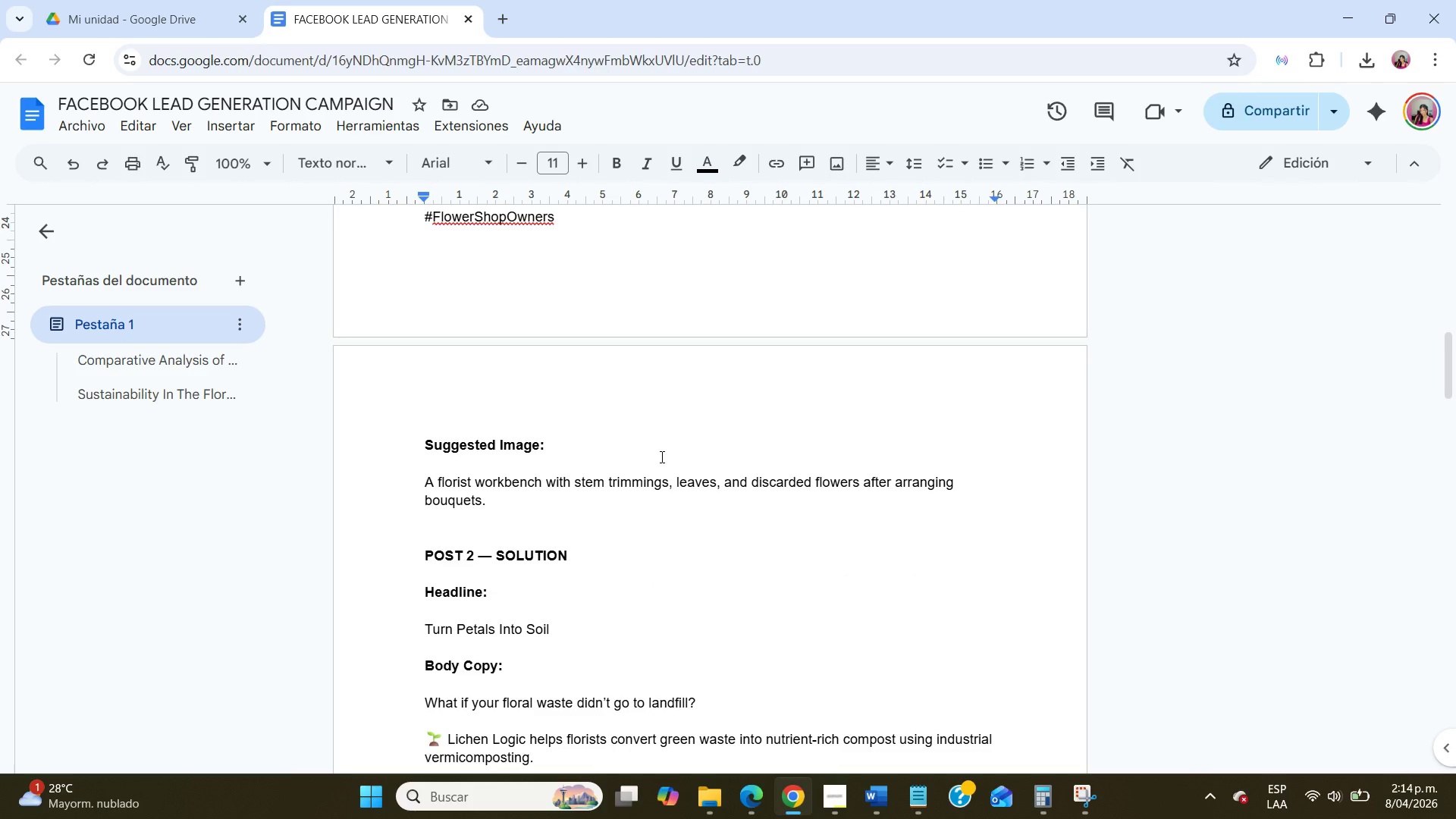 
wait(7.57)
 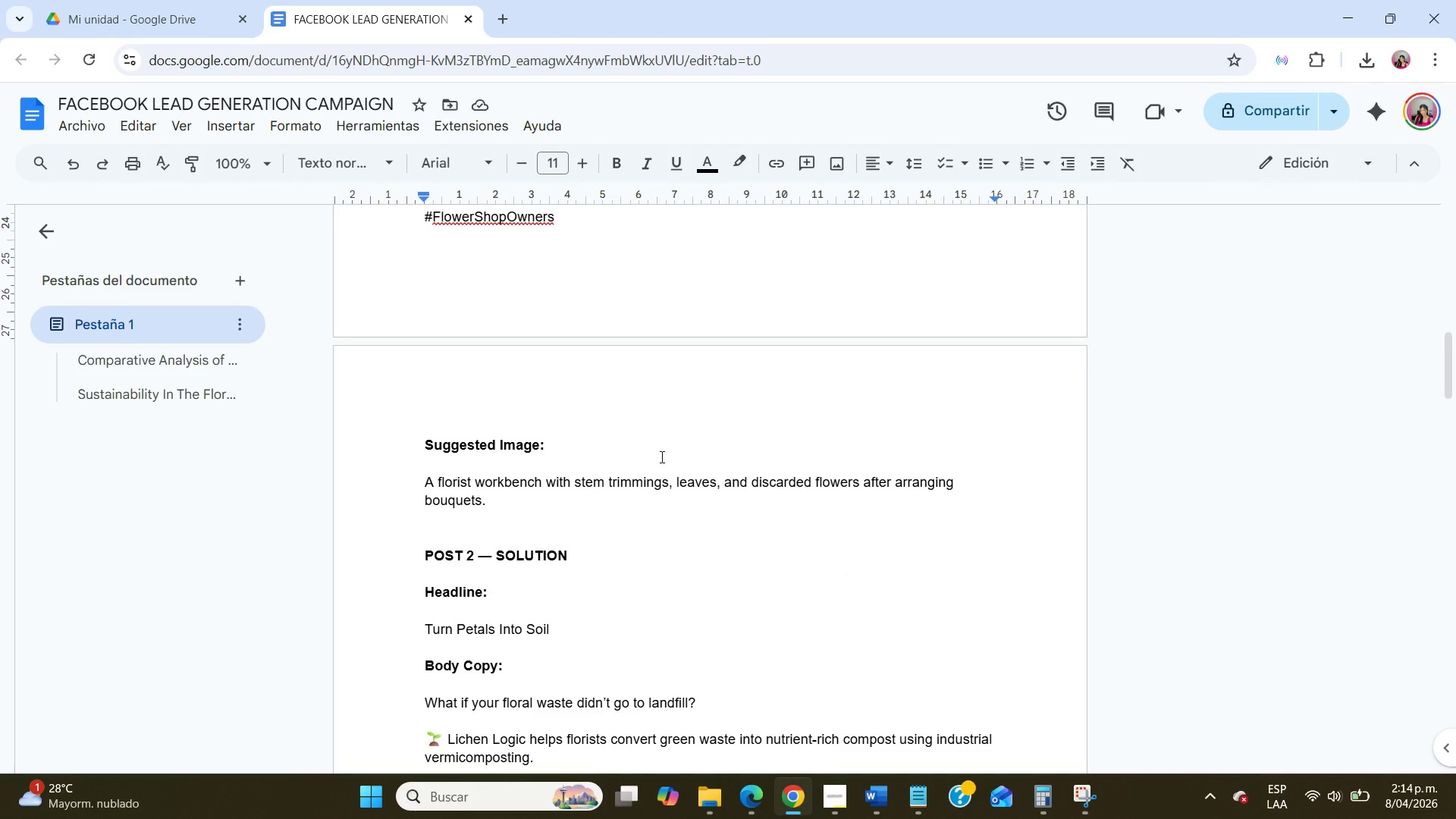 
left_click([89, 0])
 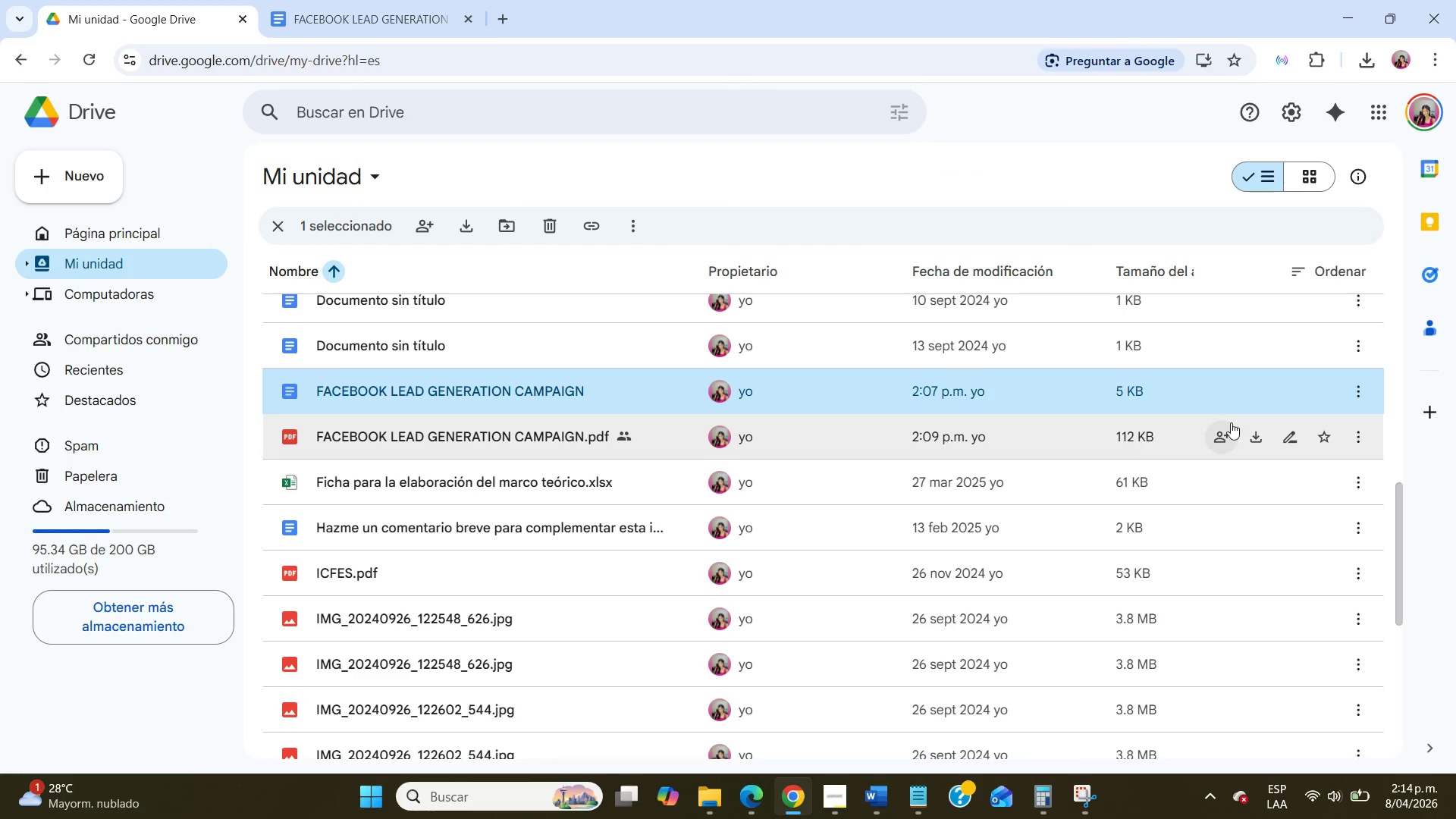 
left_click([1345, 441])
 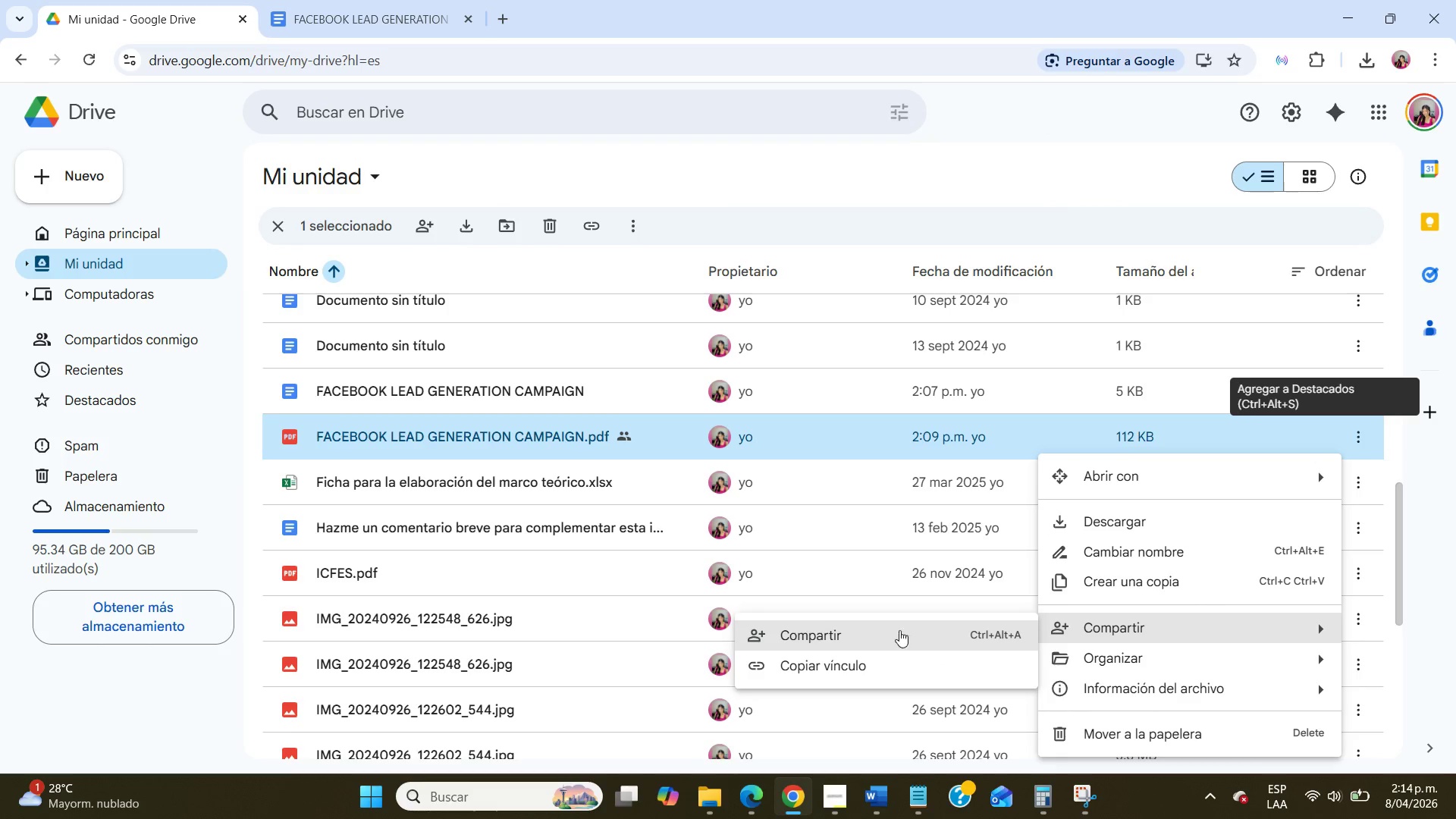 
left_click([840, 661])
 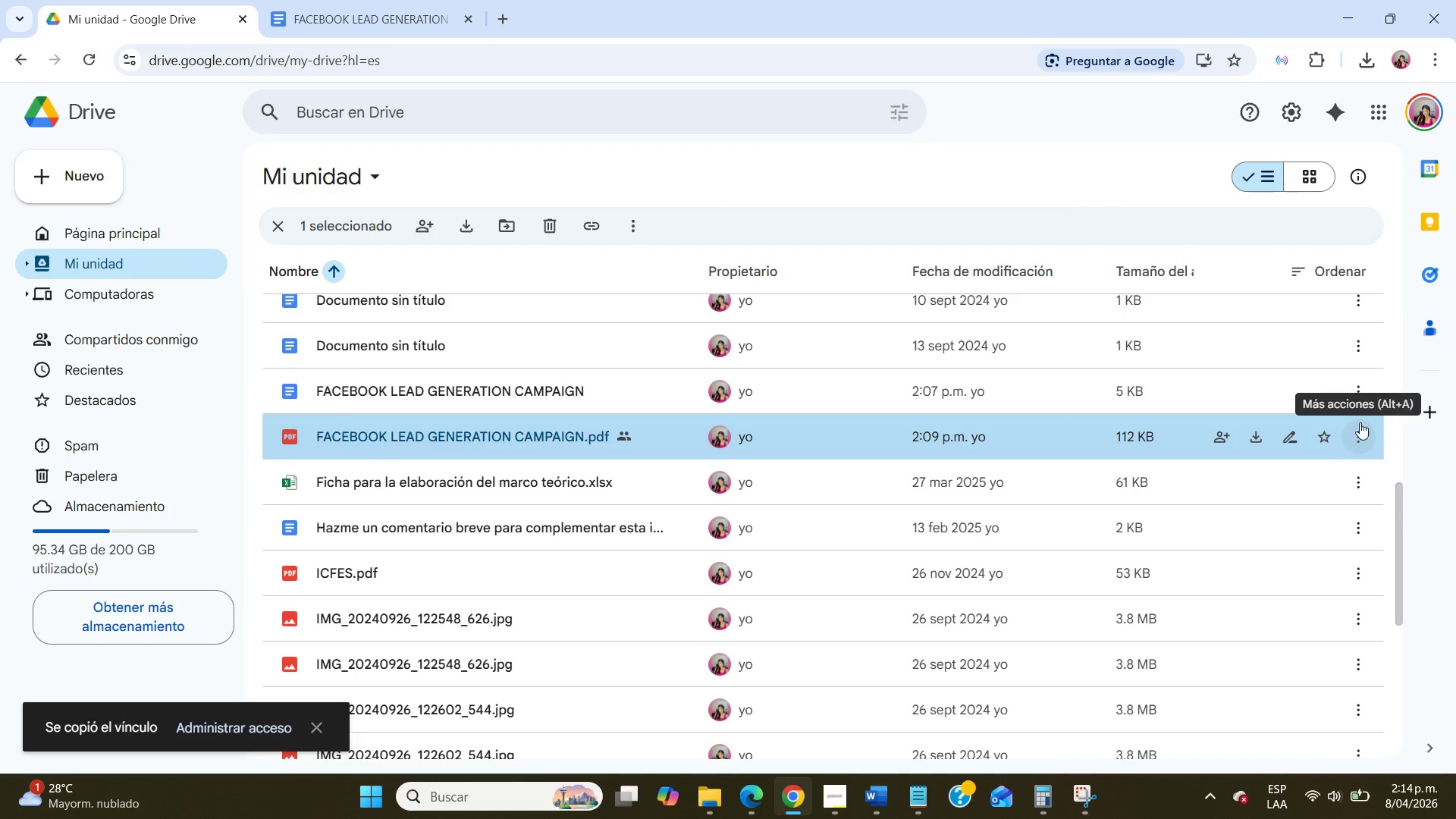 
left_click([1365, 386])
 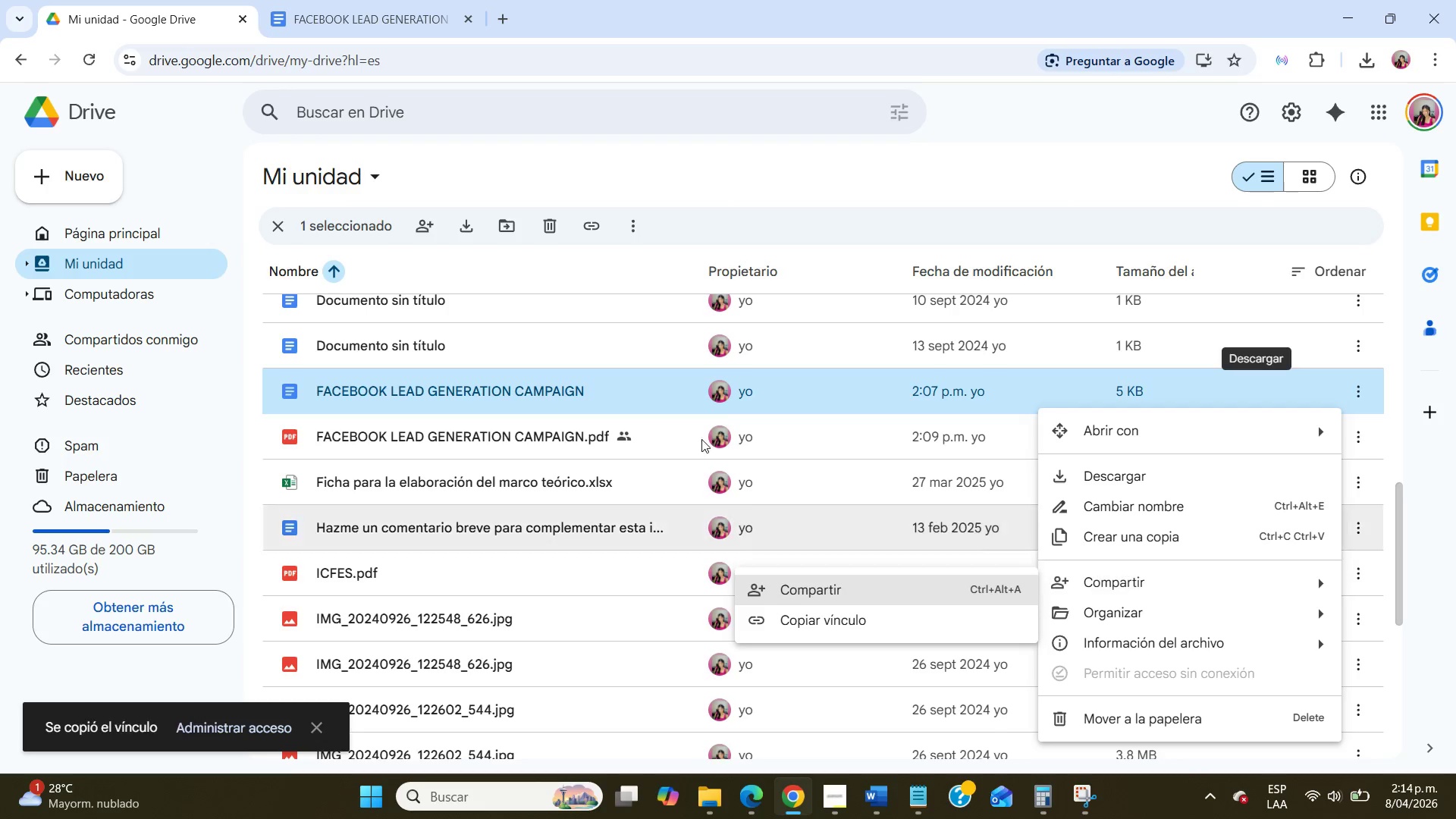 
left_click([721, 444])
 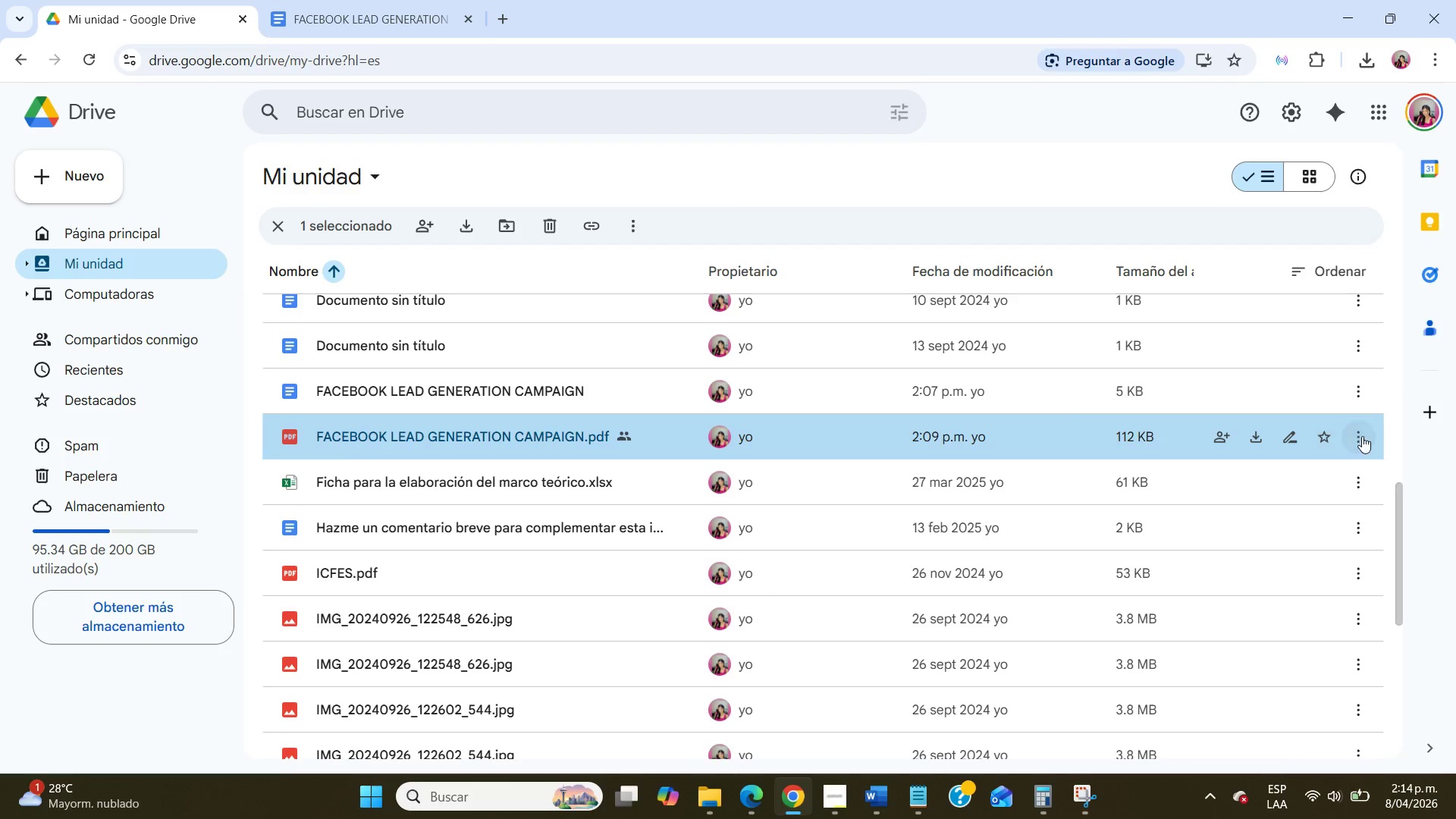 
left_click([1371, 436])
 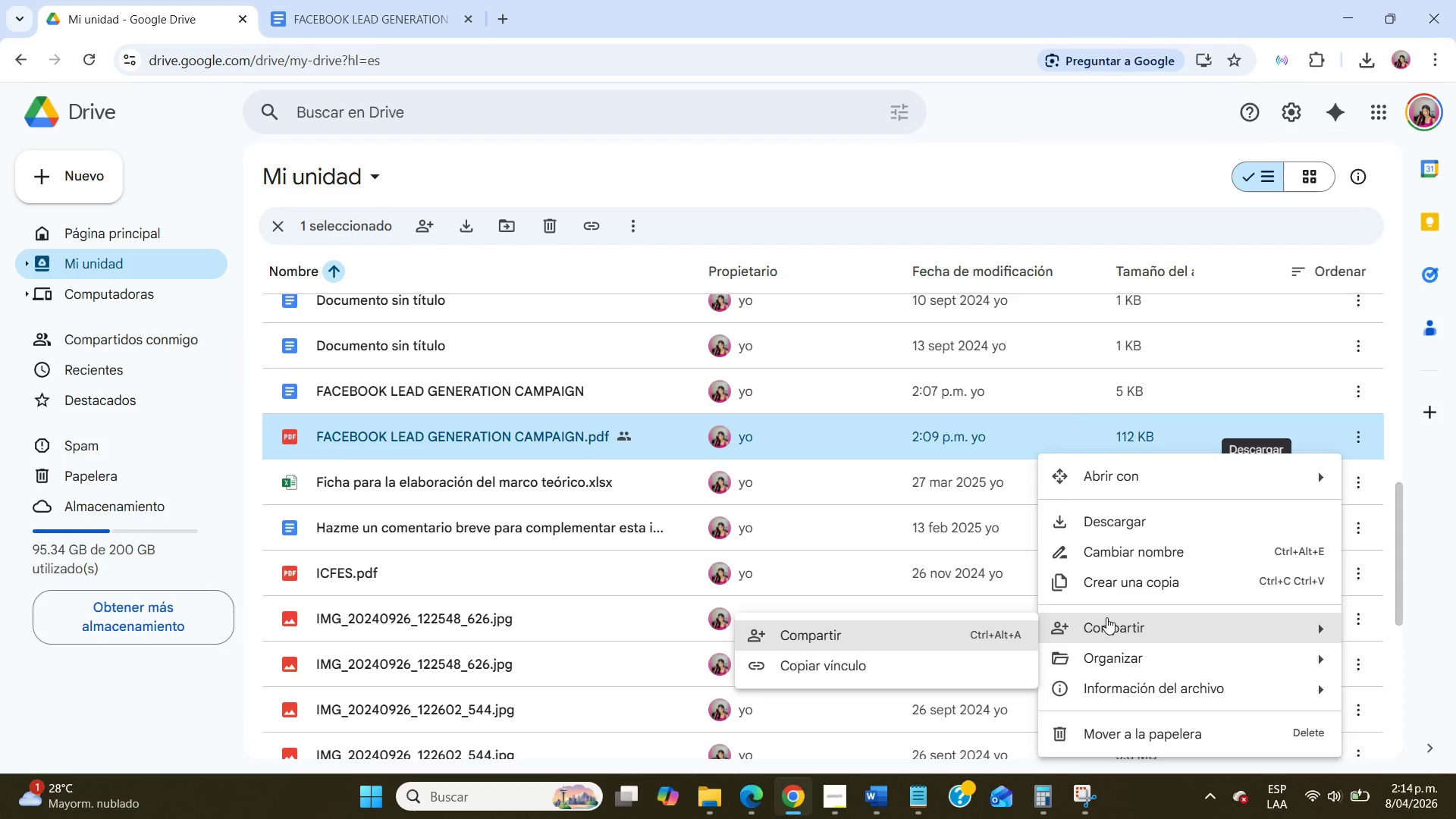 
left_click([851, 660])
 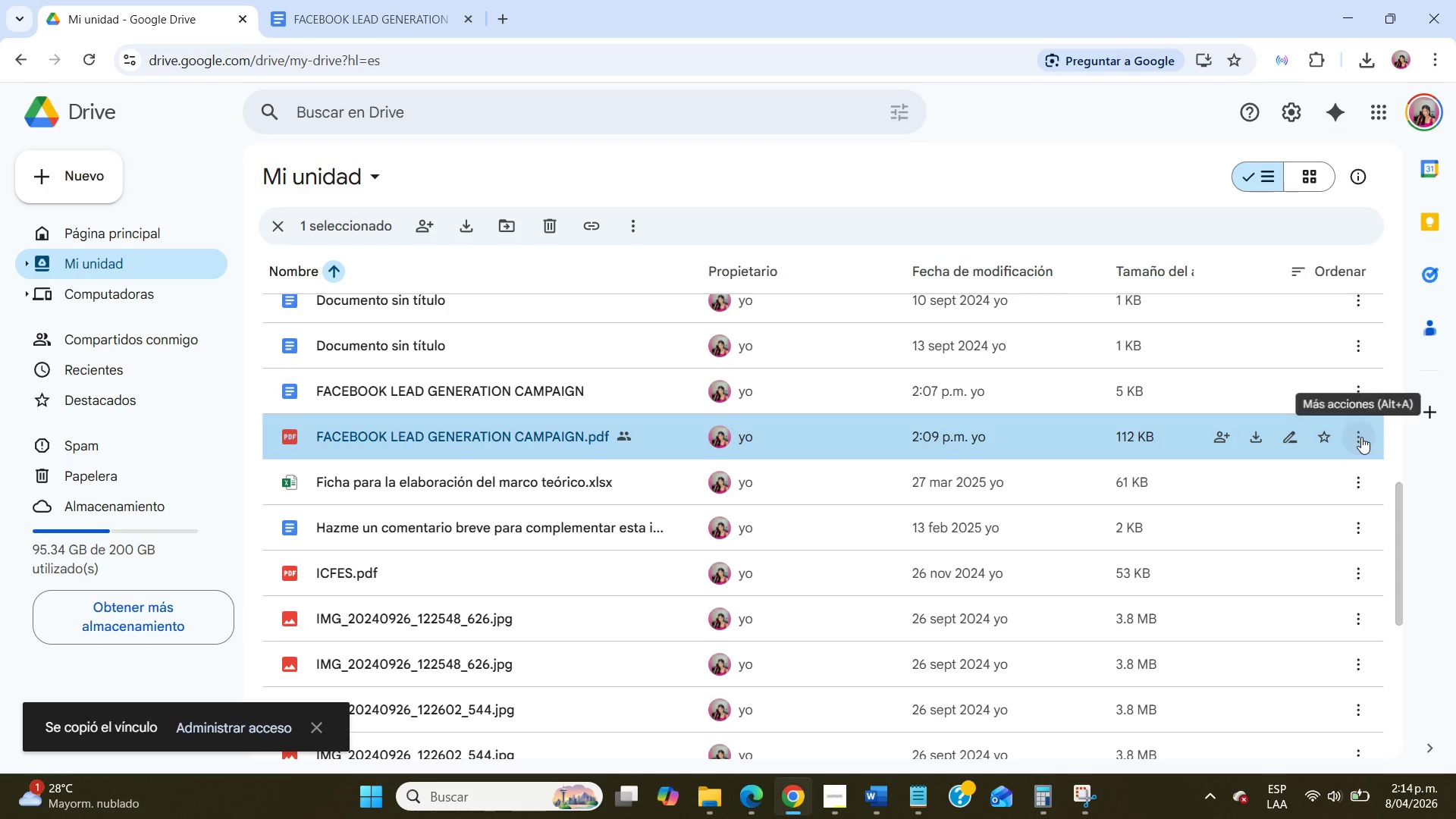 
left_click([1354, 438])
 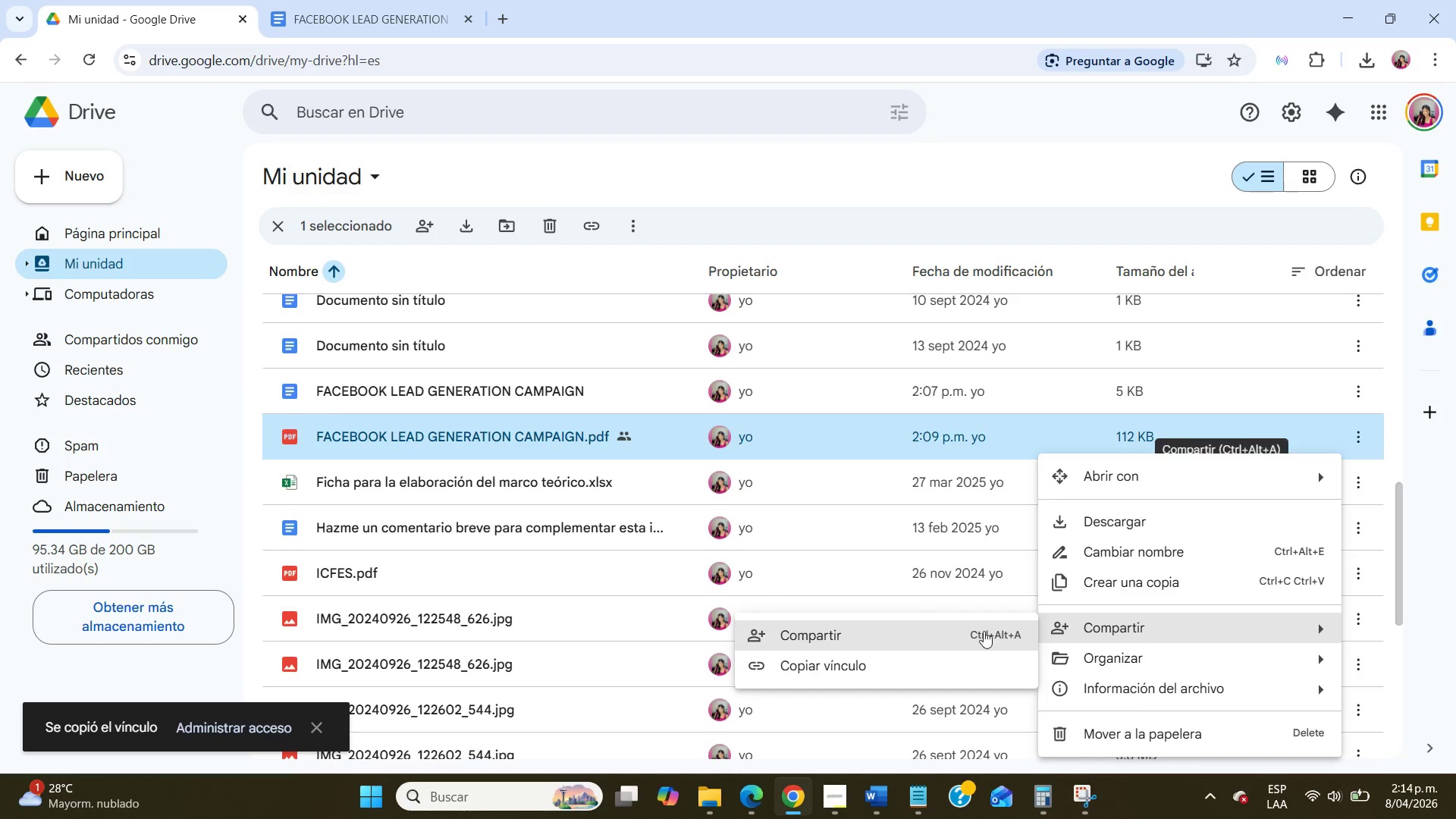 
left_click([887, 633])
 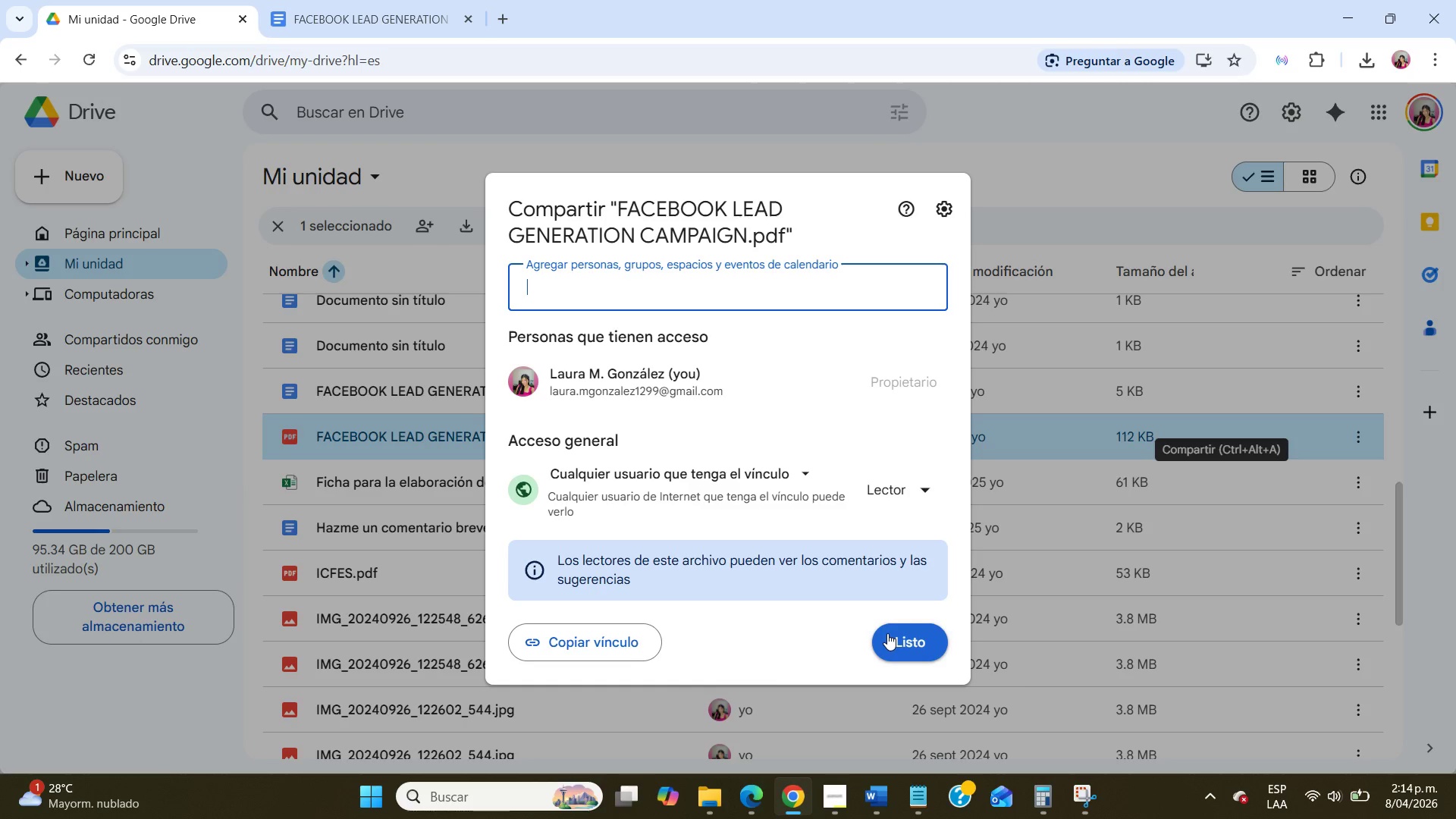 
wait(22.63)
 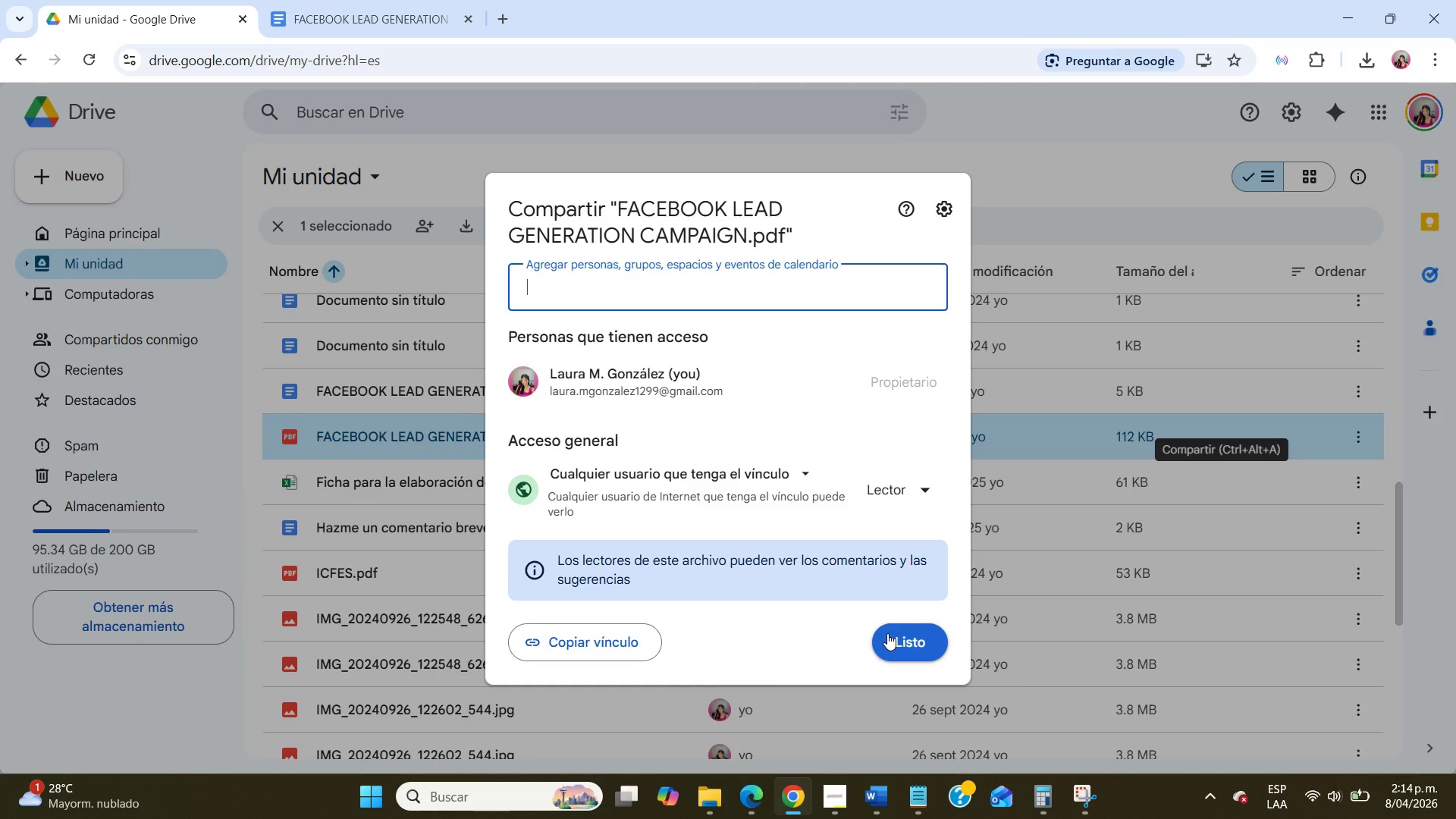 
mouse_move([841, 372])
 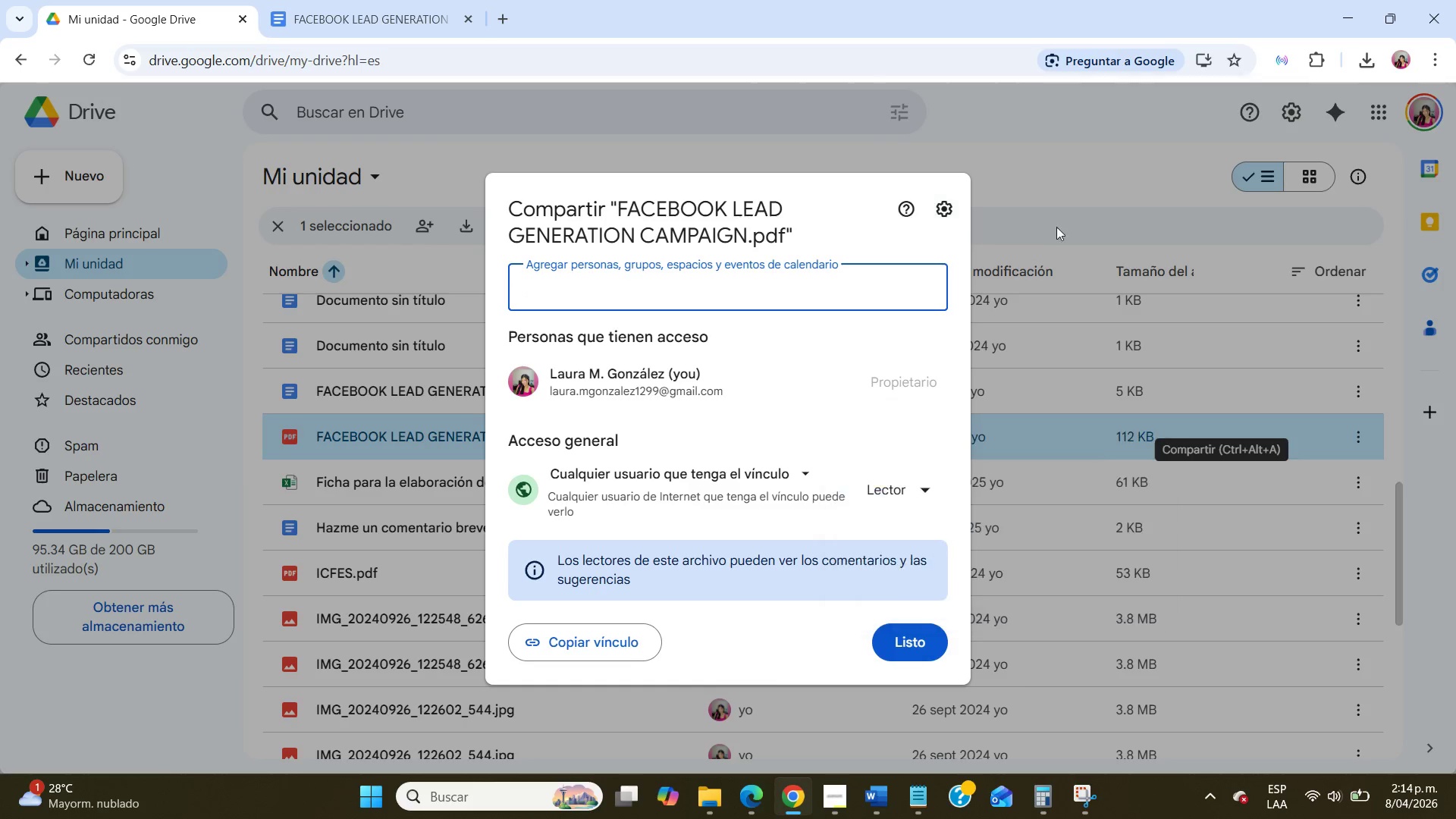 
left_click([1065, 223])
 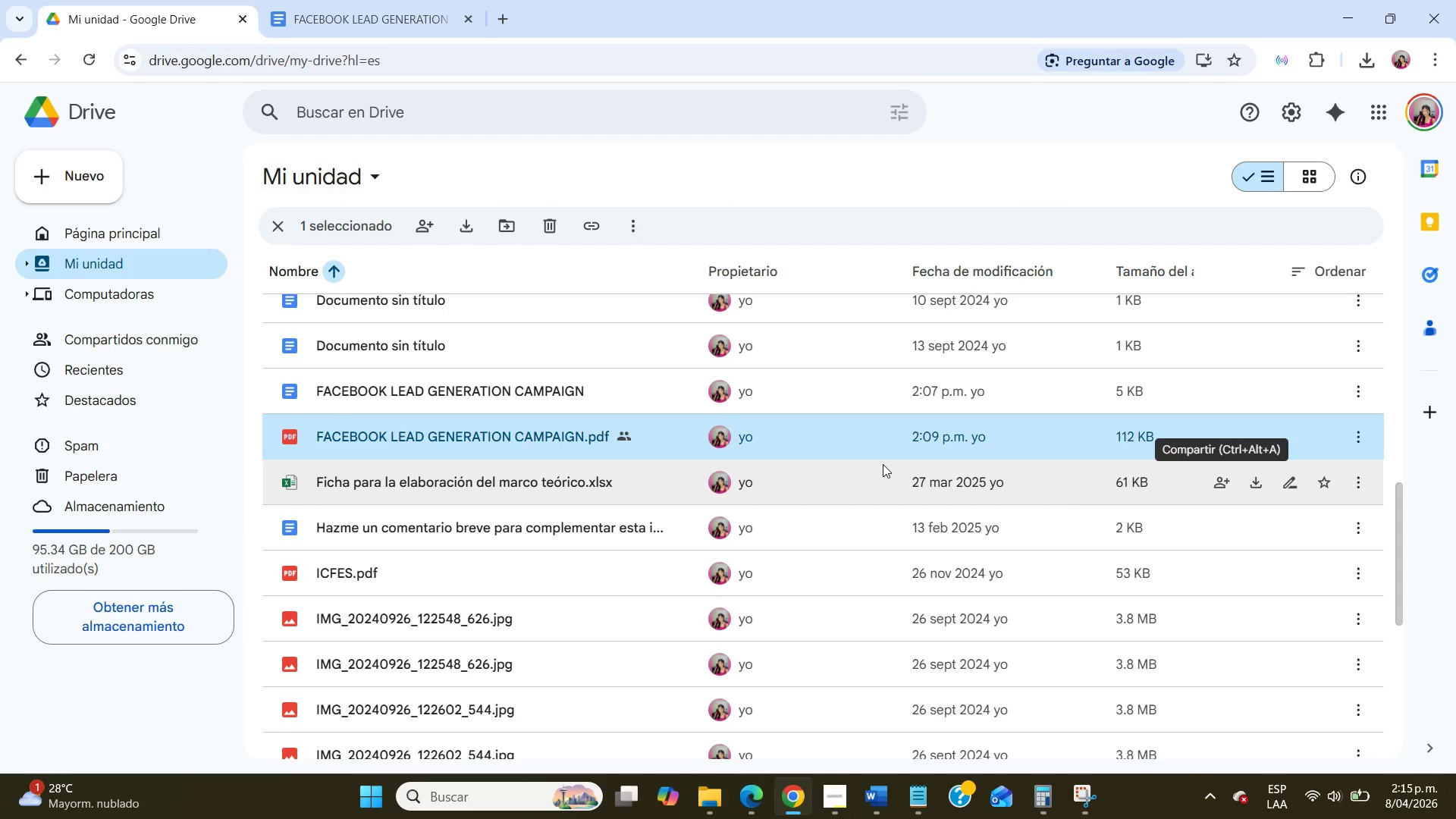 
wait(7.66)
 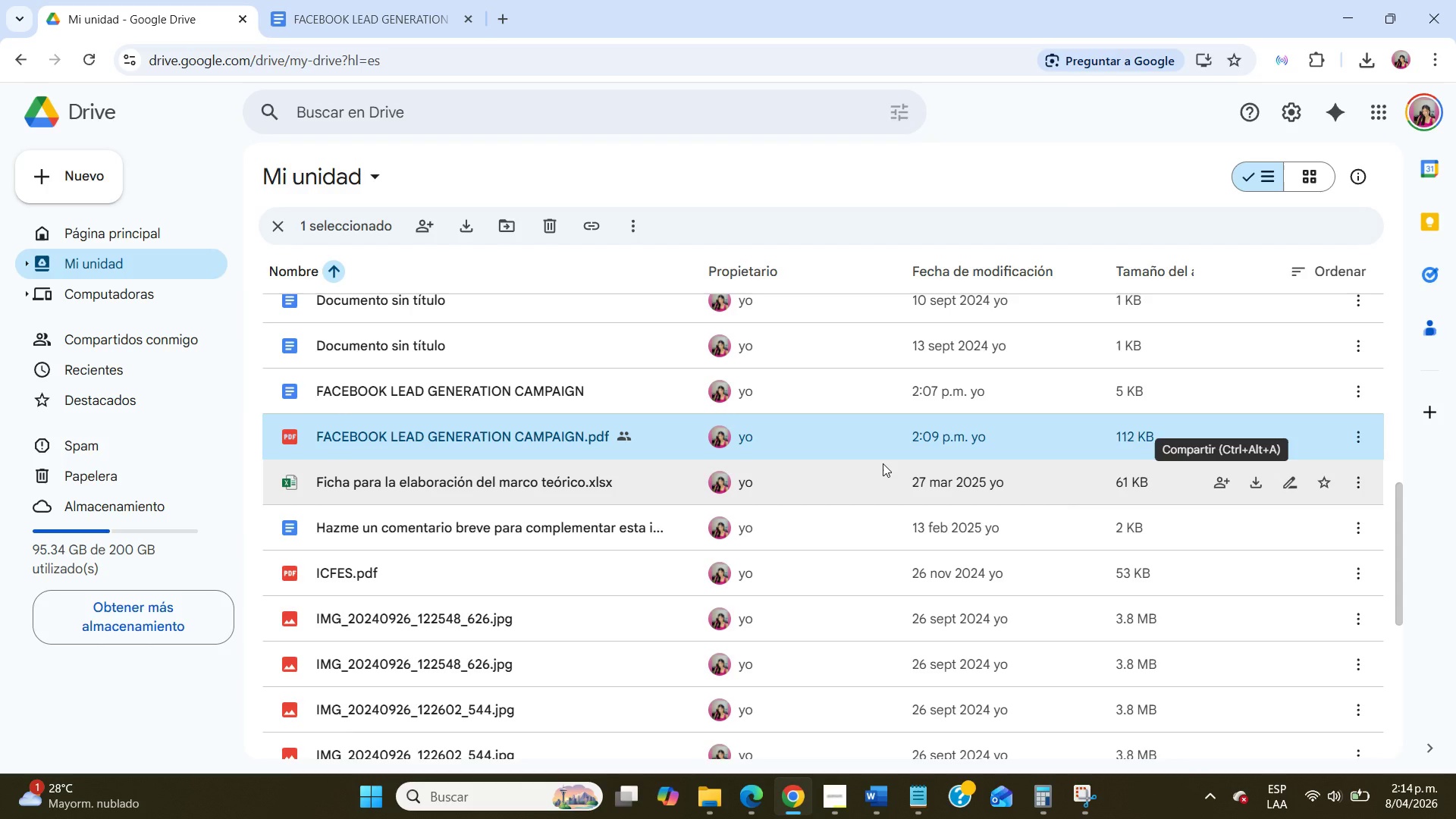 
left_click([824, 805])